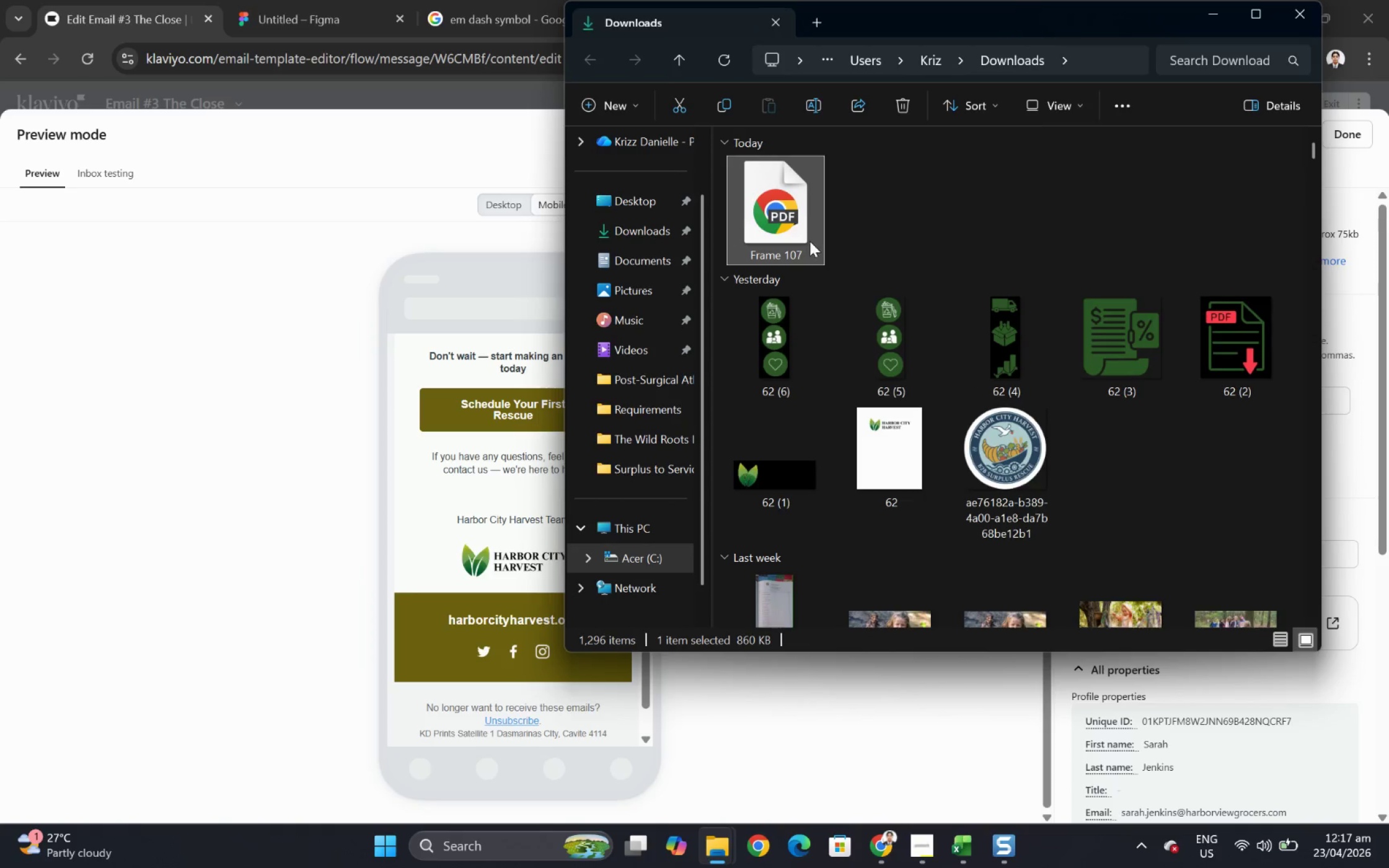 
double_click([792, 213])
 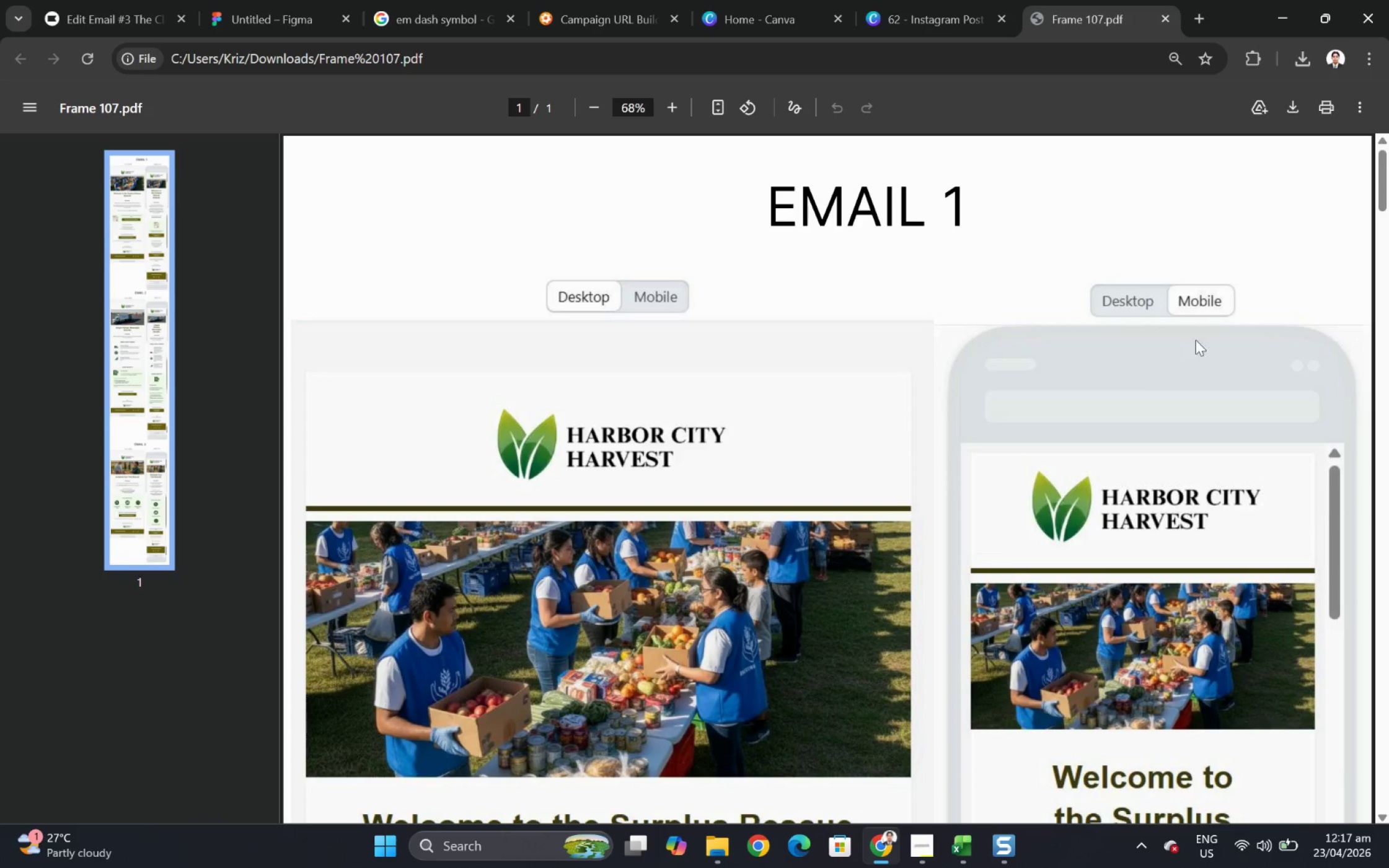 
hold_key(key=ControlLeft, duration=0.36)
scroll: coordinate [1084, 440], scroll_direction: down, amount: 13.0
 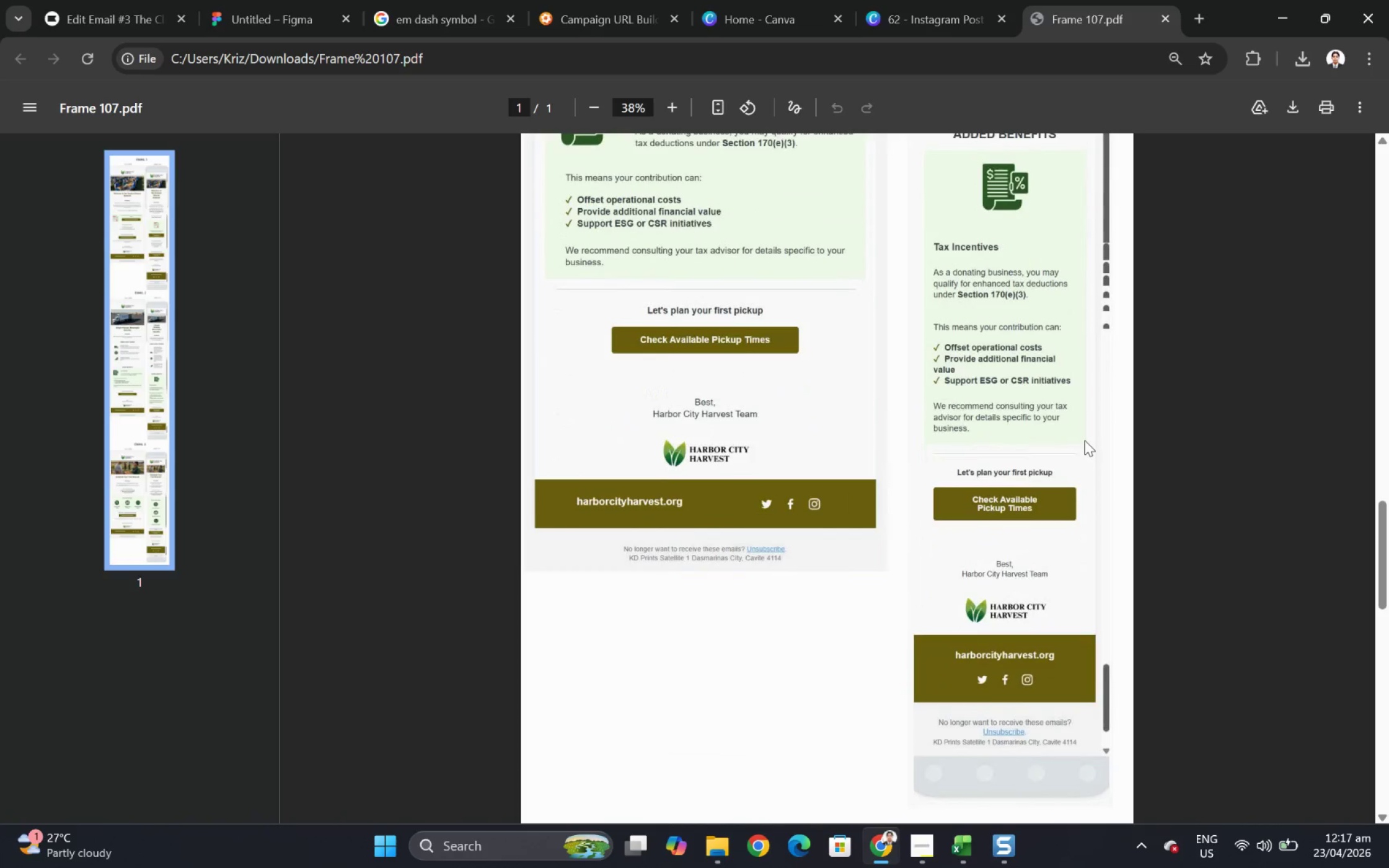 
scroll: coordinate [1084, 440], scroll_direction: up, amount: 3.0
 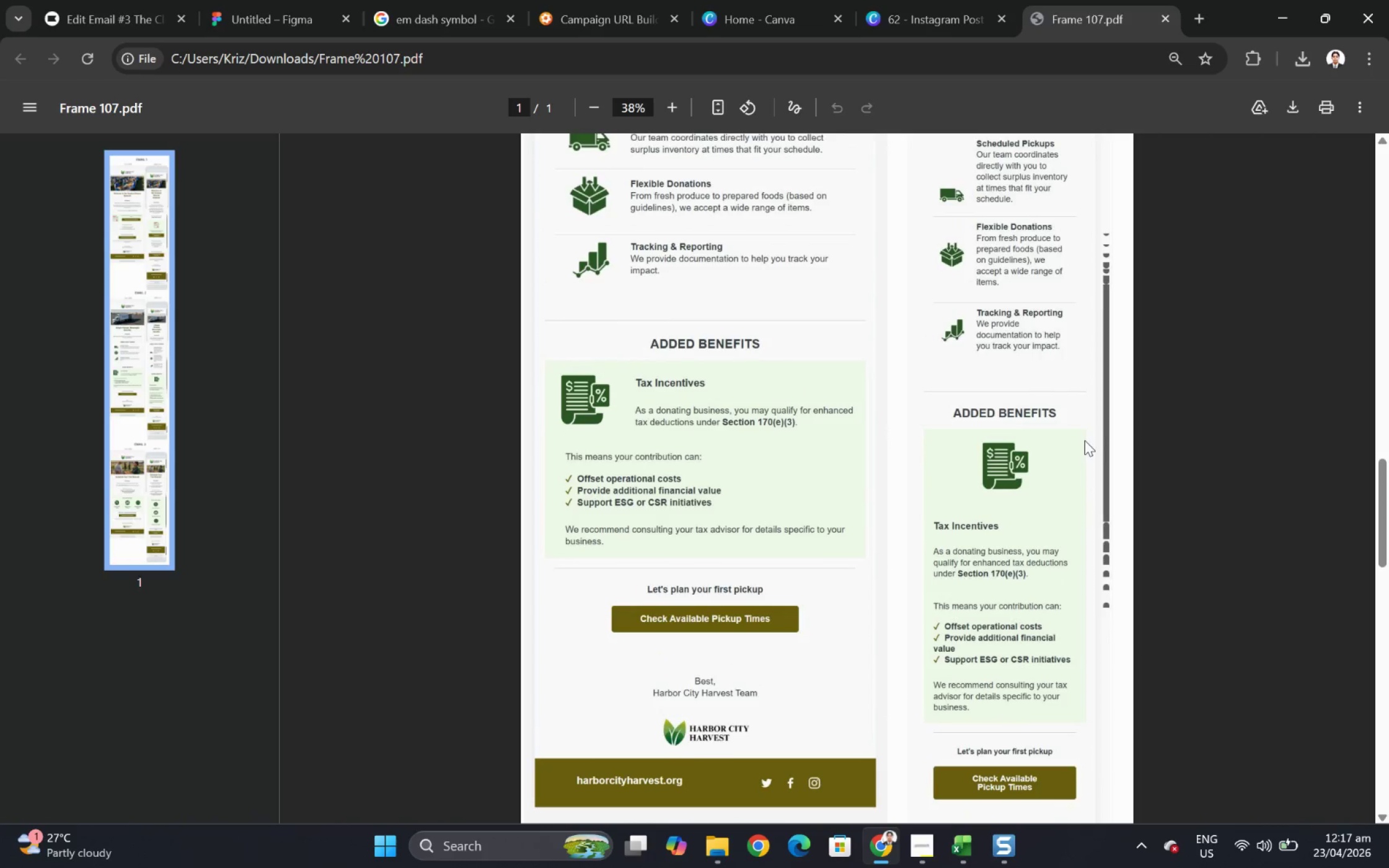 
scroll: coordinate [1083, 440], scroll_direction: down, amount: 9.0
 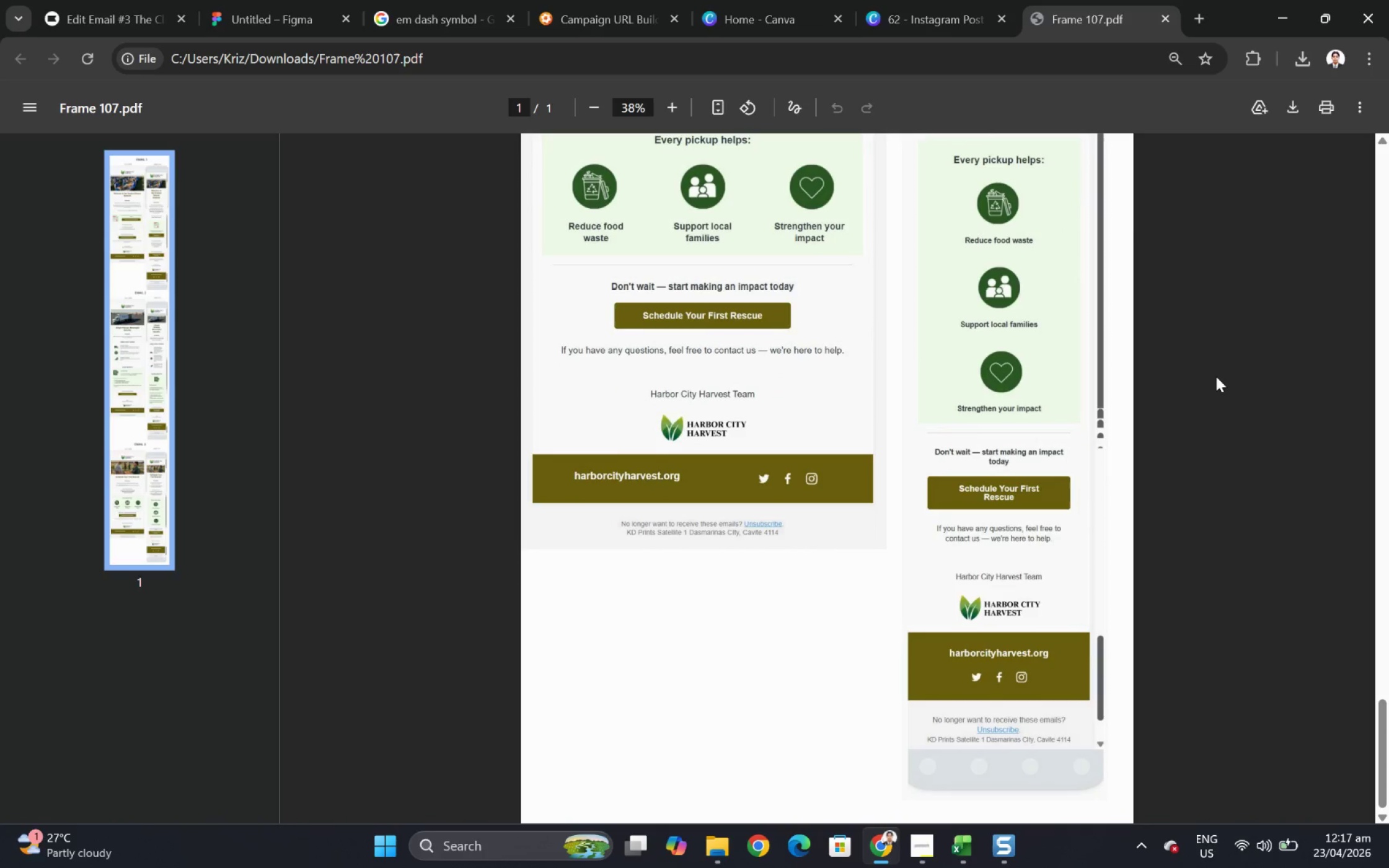 
left_click([1215, 374])
 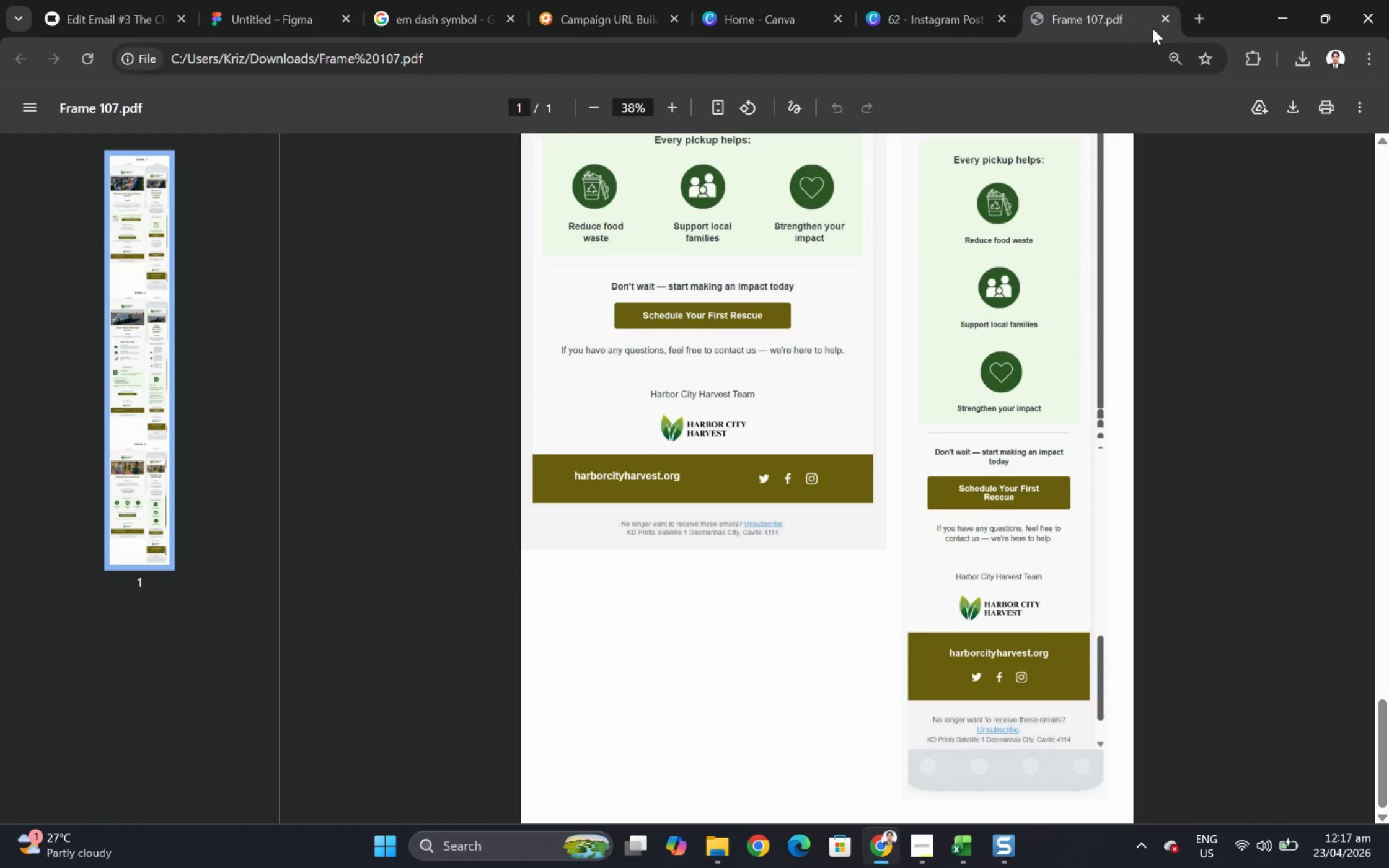 
left_click([1170, 16])
 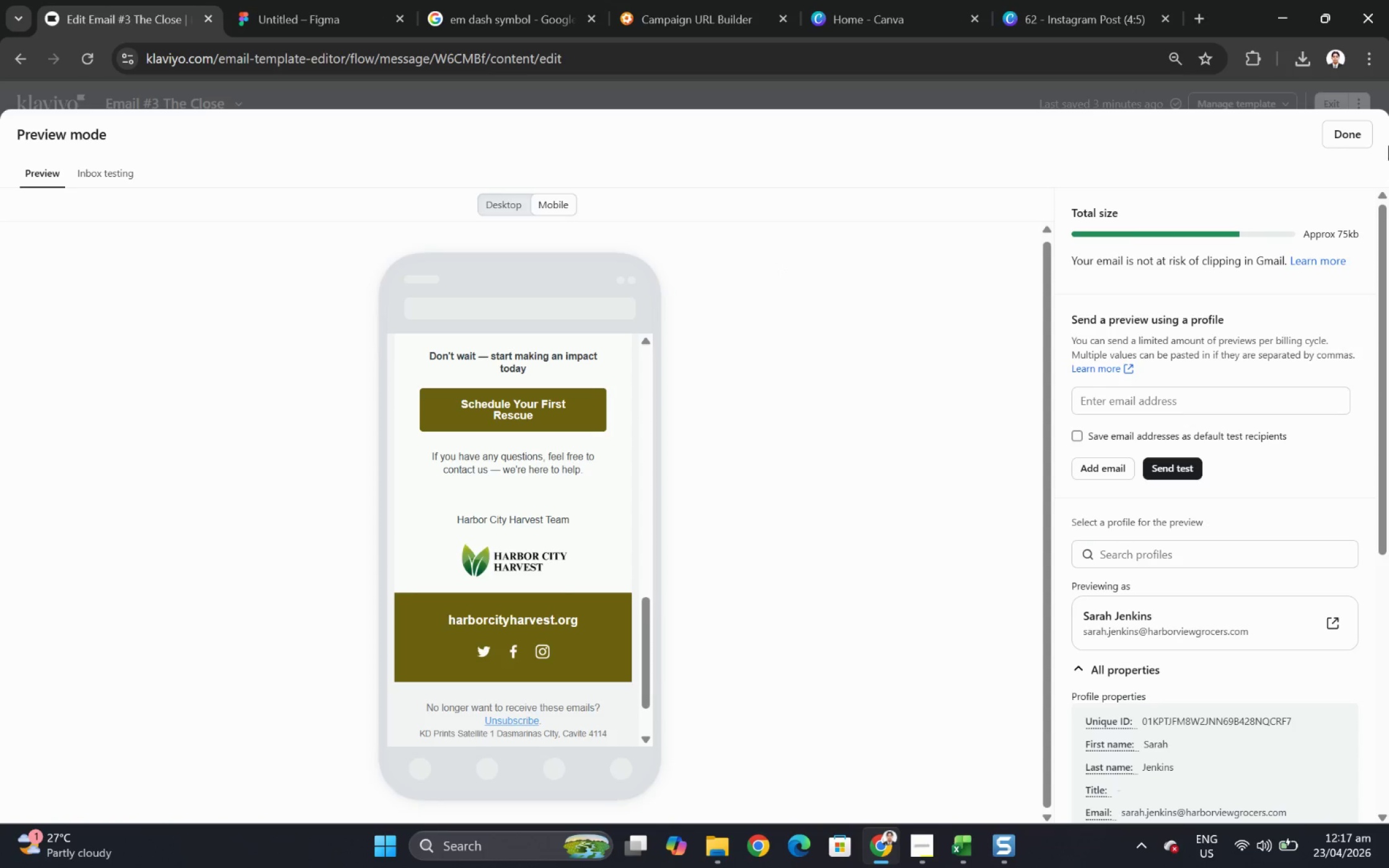 
left_click([1367, 138])
 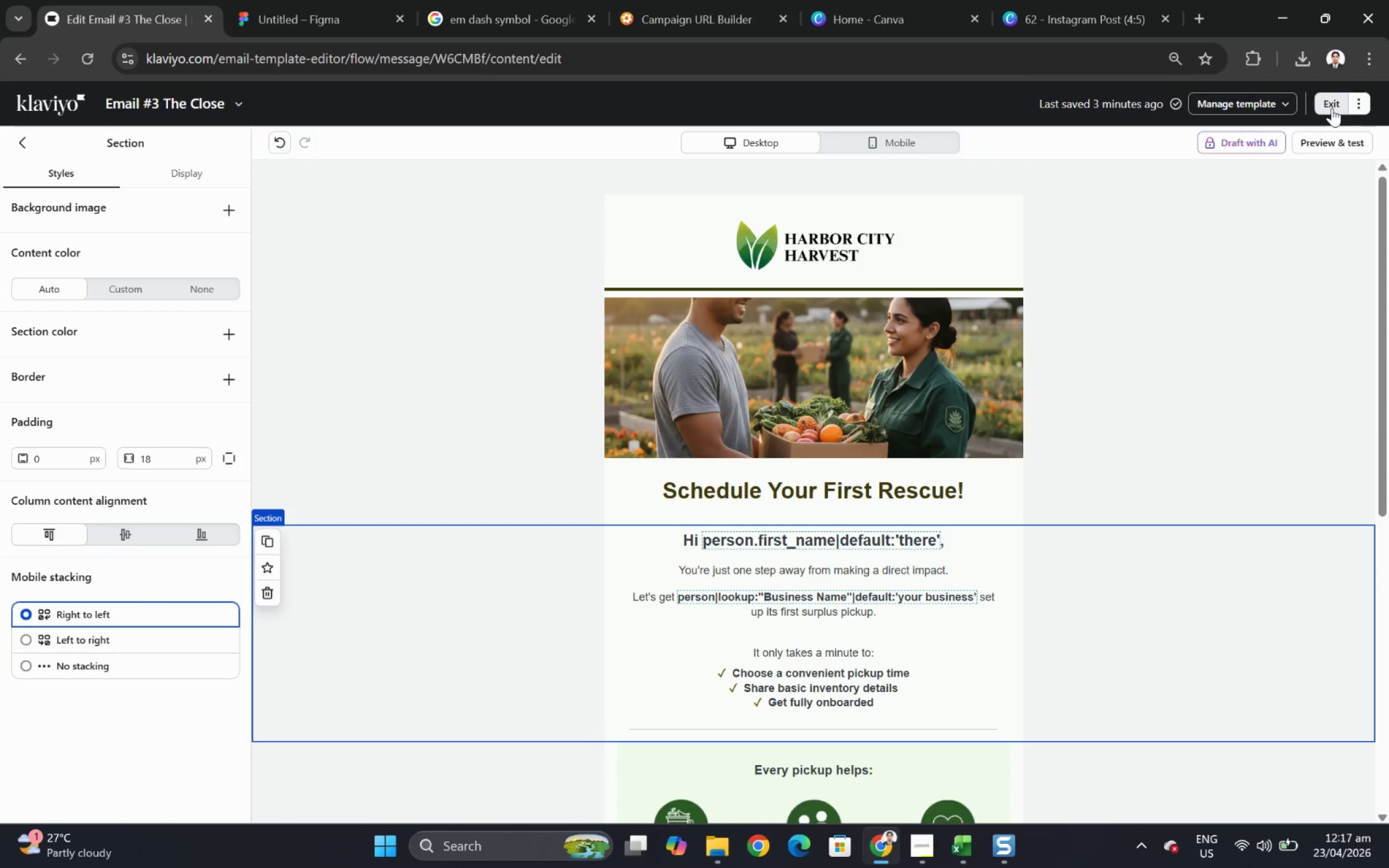 
left_click([1331, 108])
 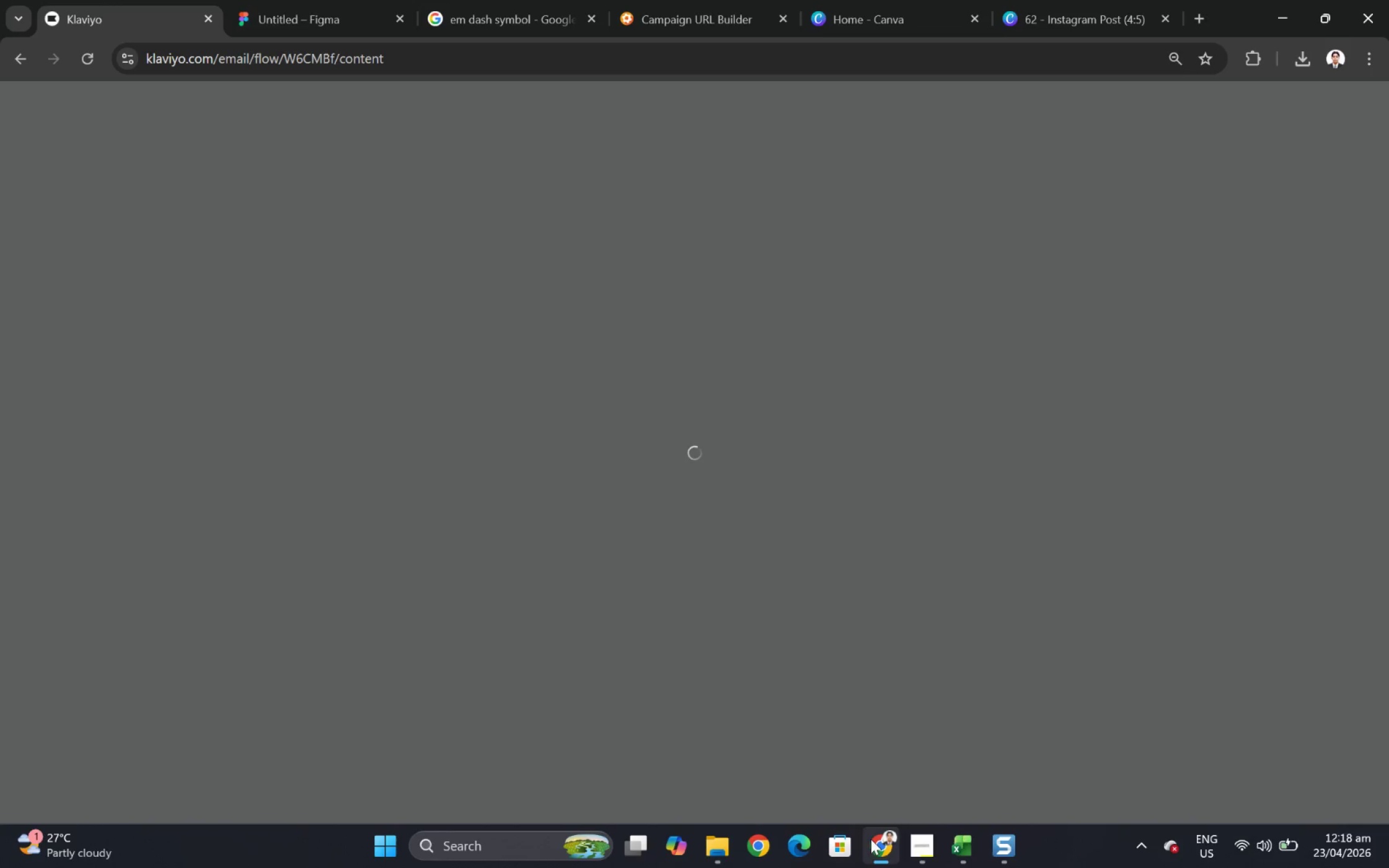 
left_click([933, 840])